 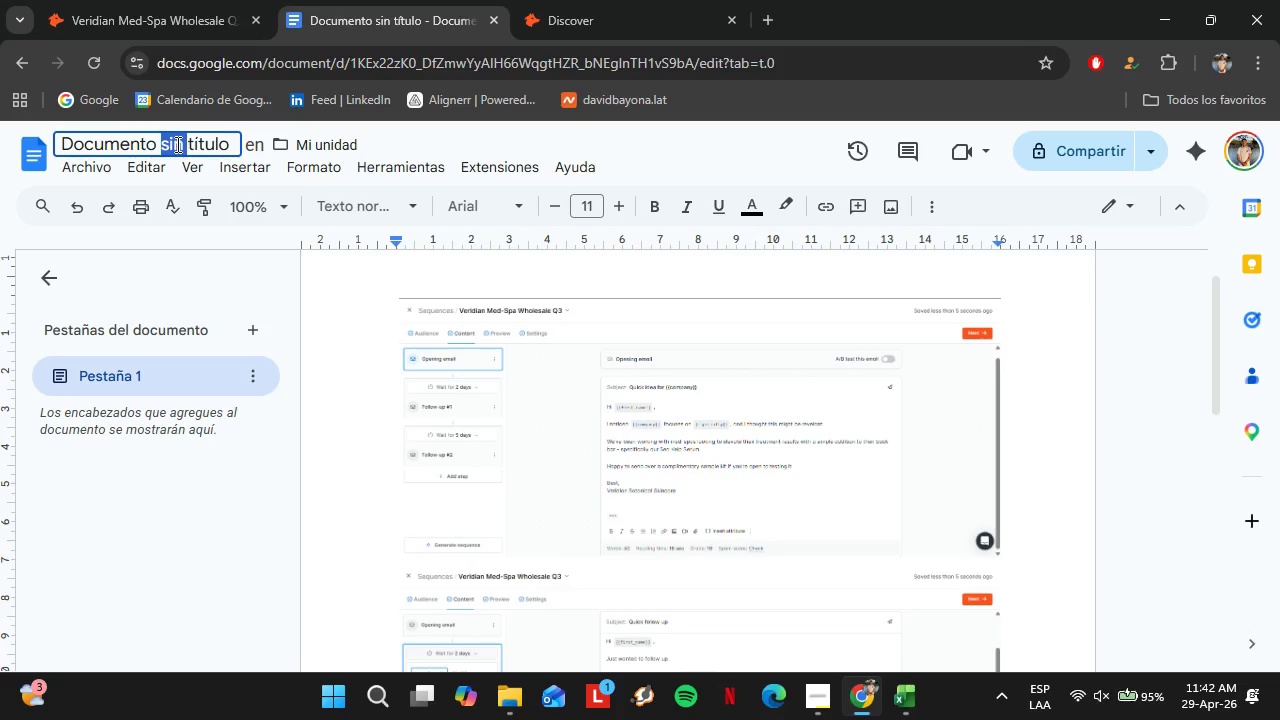 
triple_click([176, 144])
 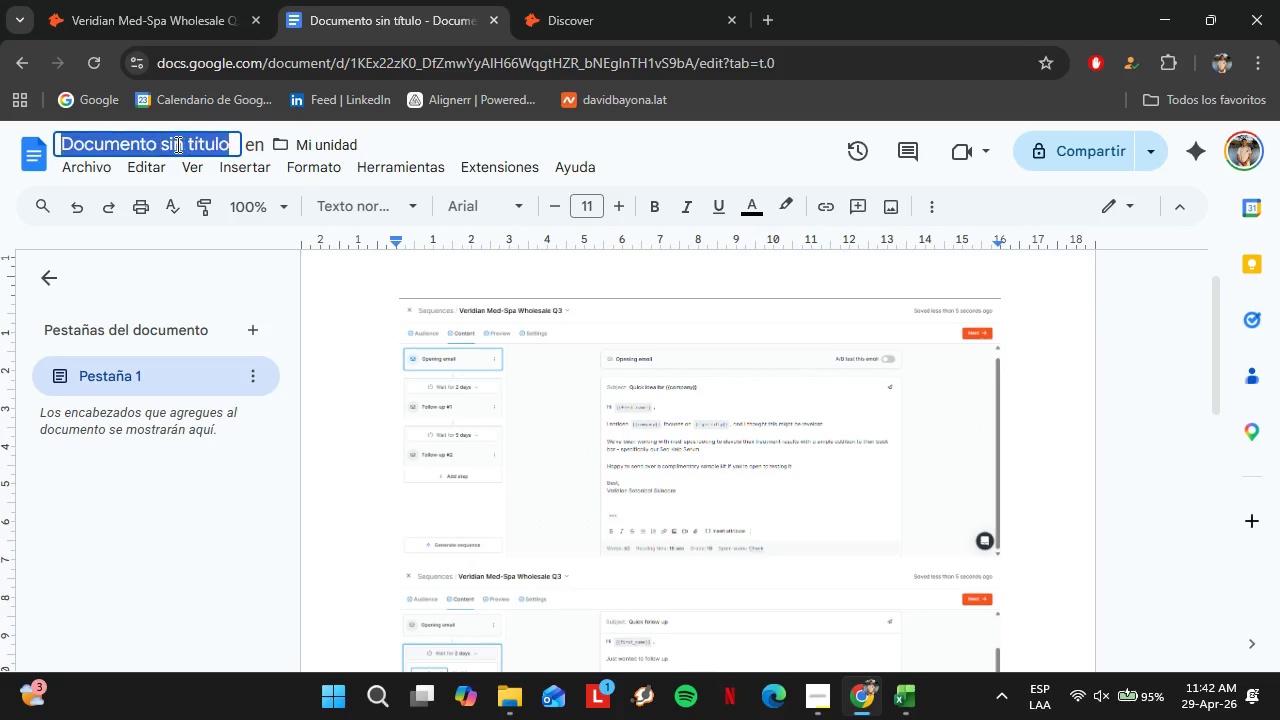 
triple_click([176, 144])
 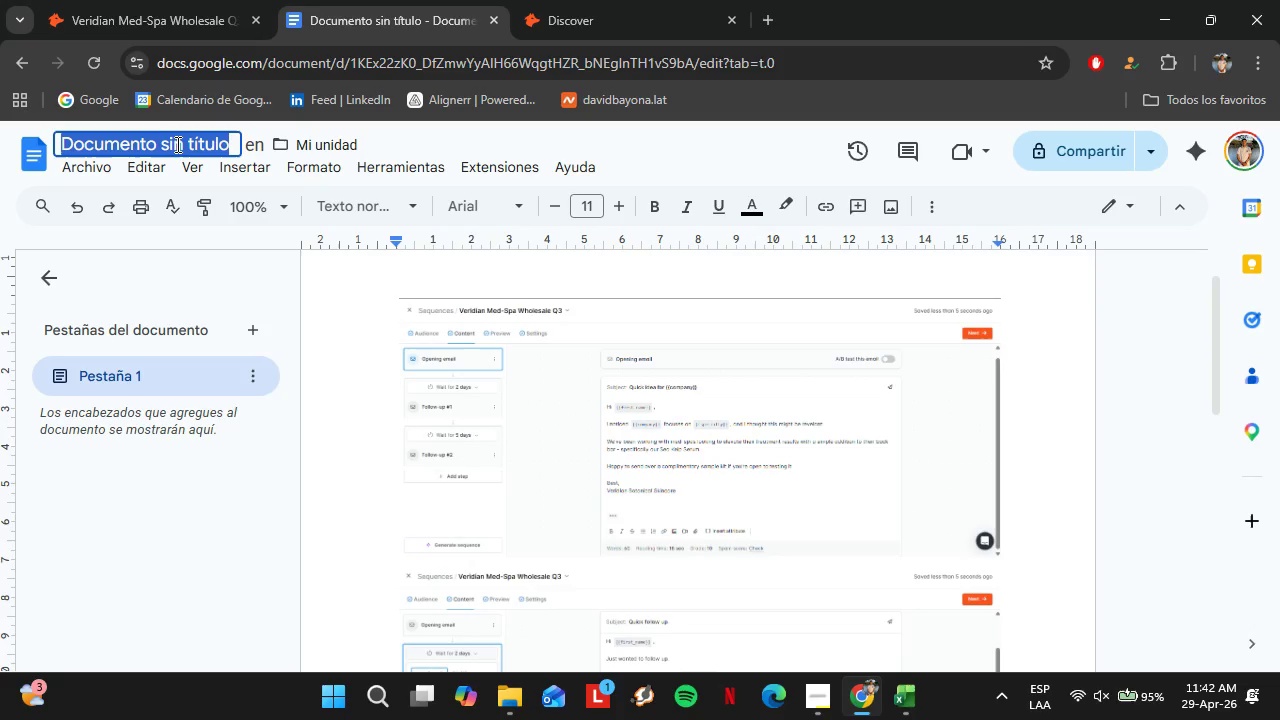 
key(Control+V)
 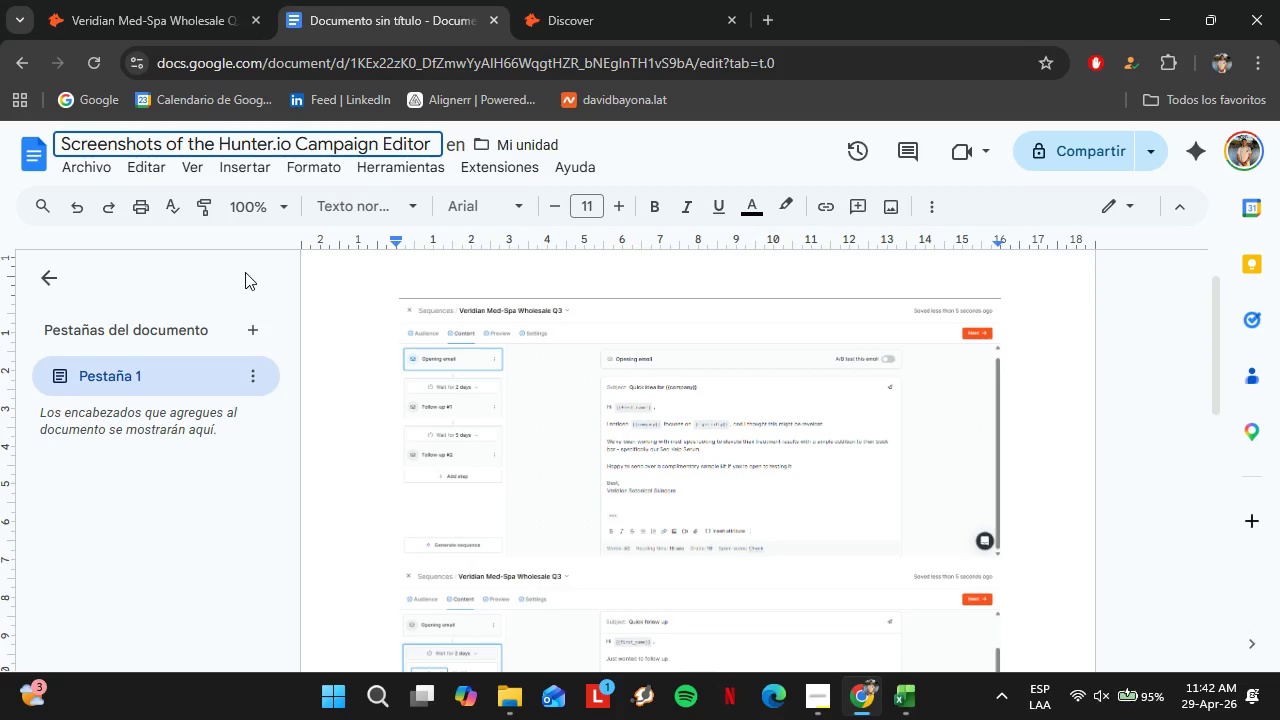 
left_click([248, 265])
 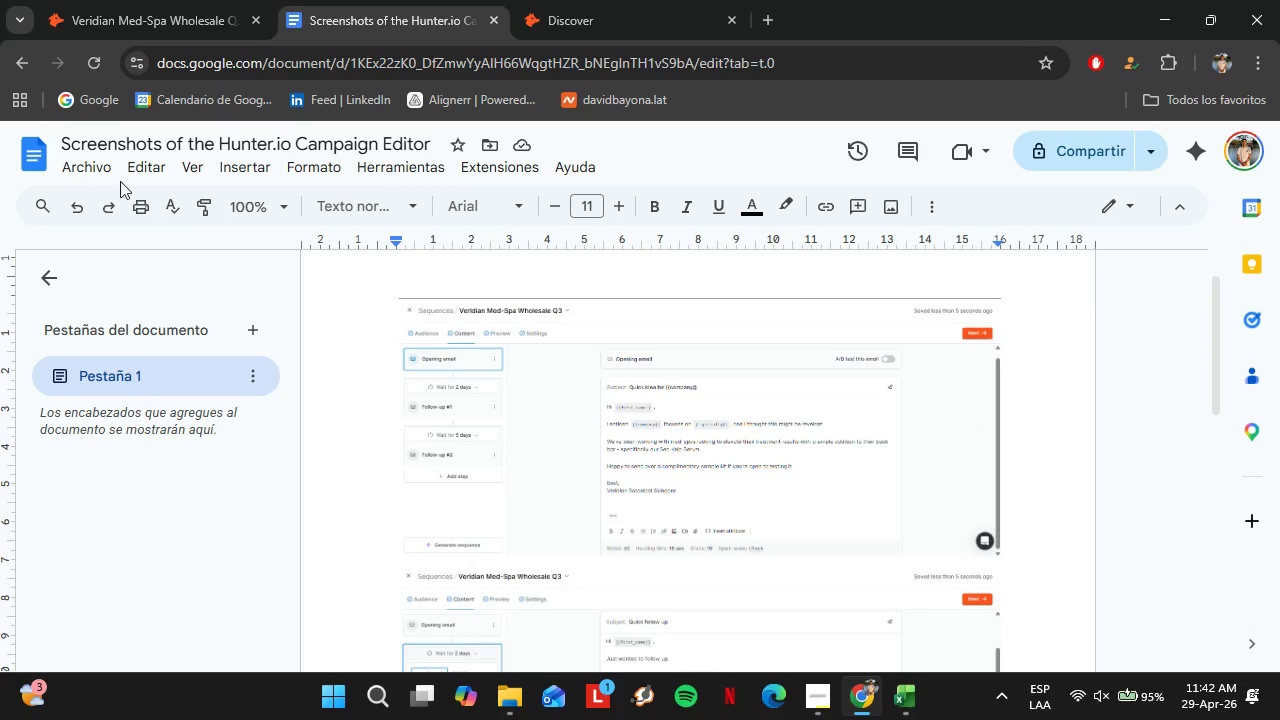 
left_click([106, 166])
 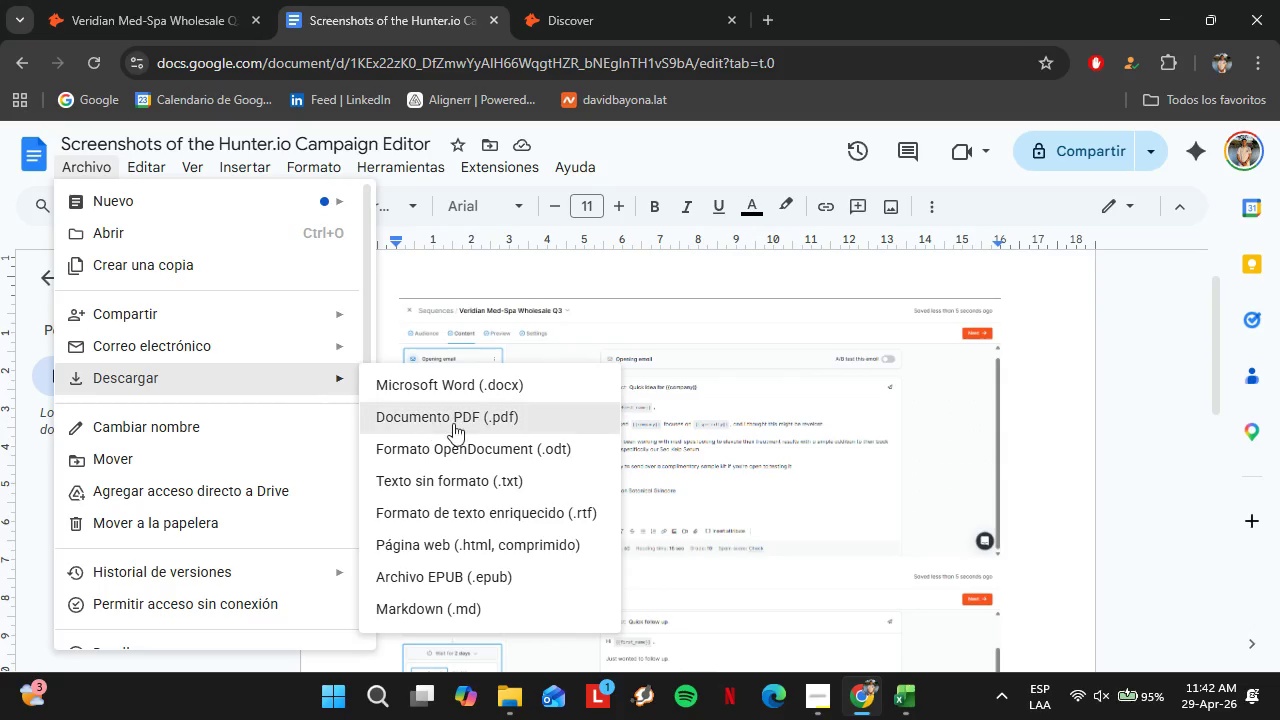 
left_click([460, 424])
 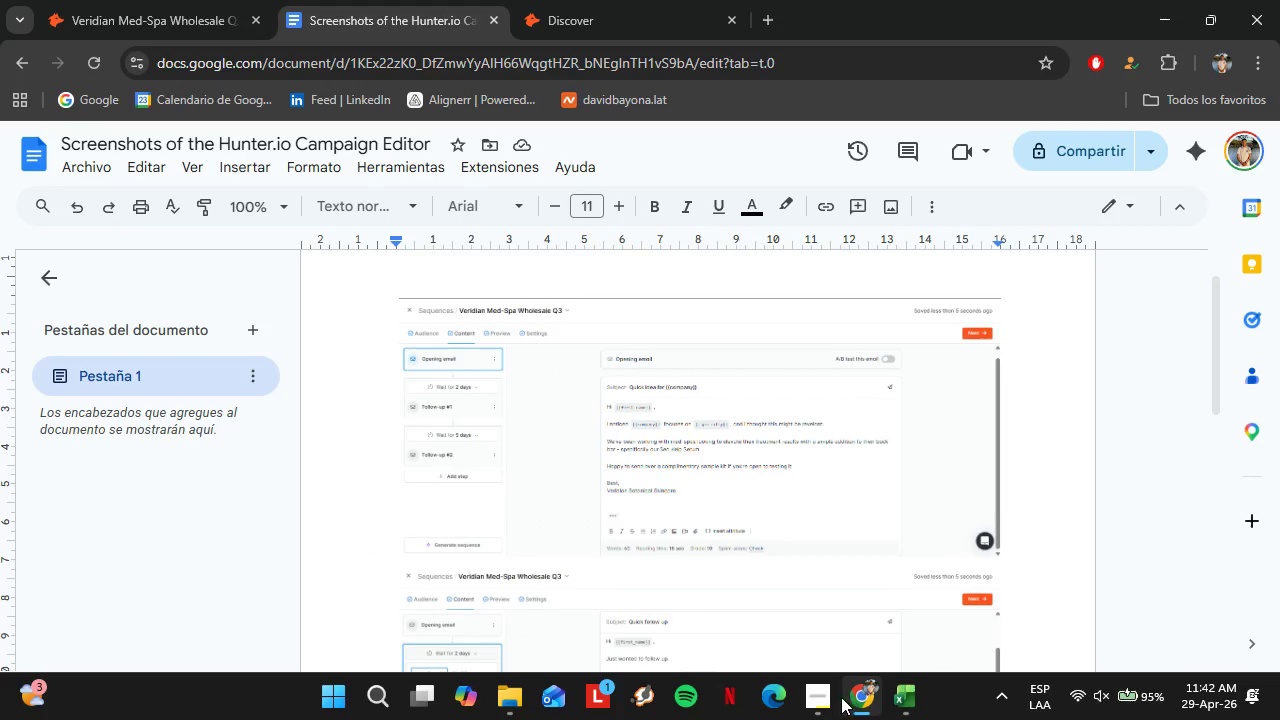 
left_click([841, 698])